 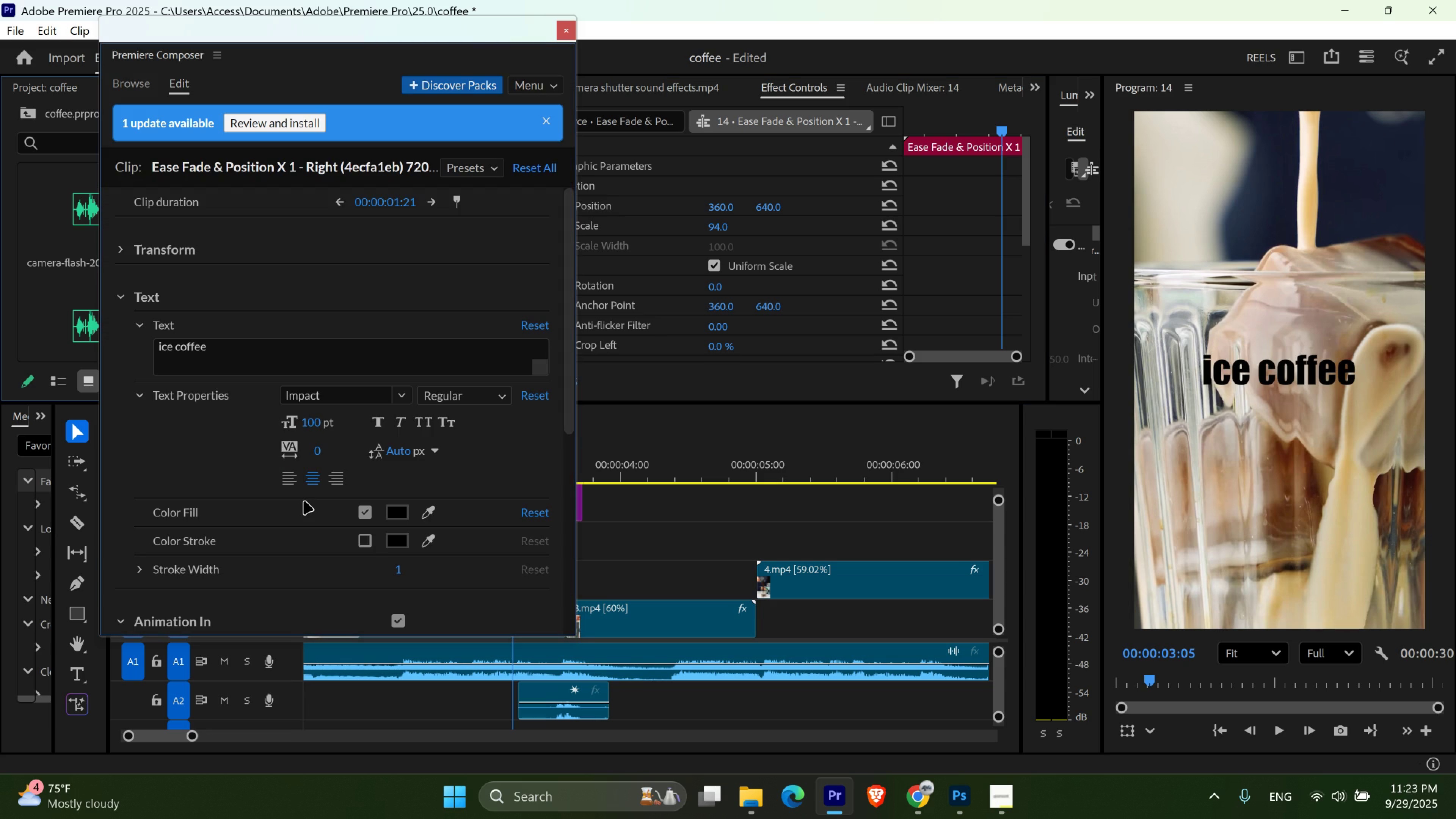 
left_click([396, 513])
 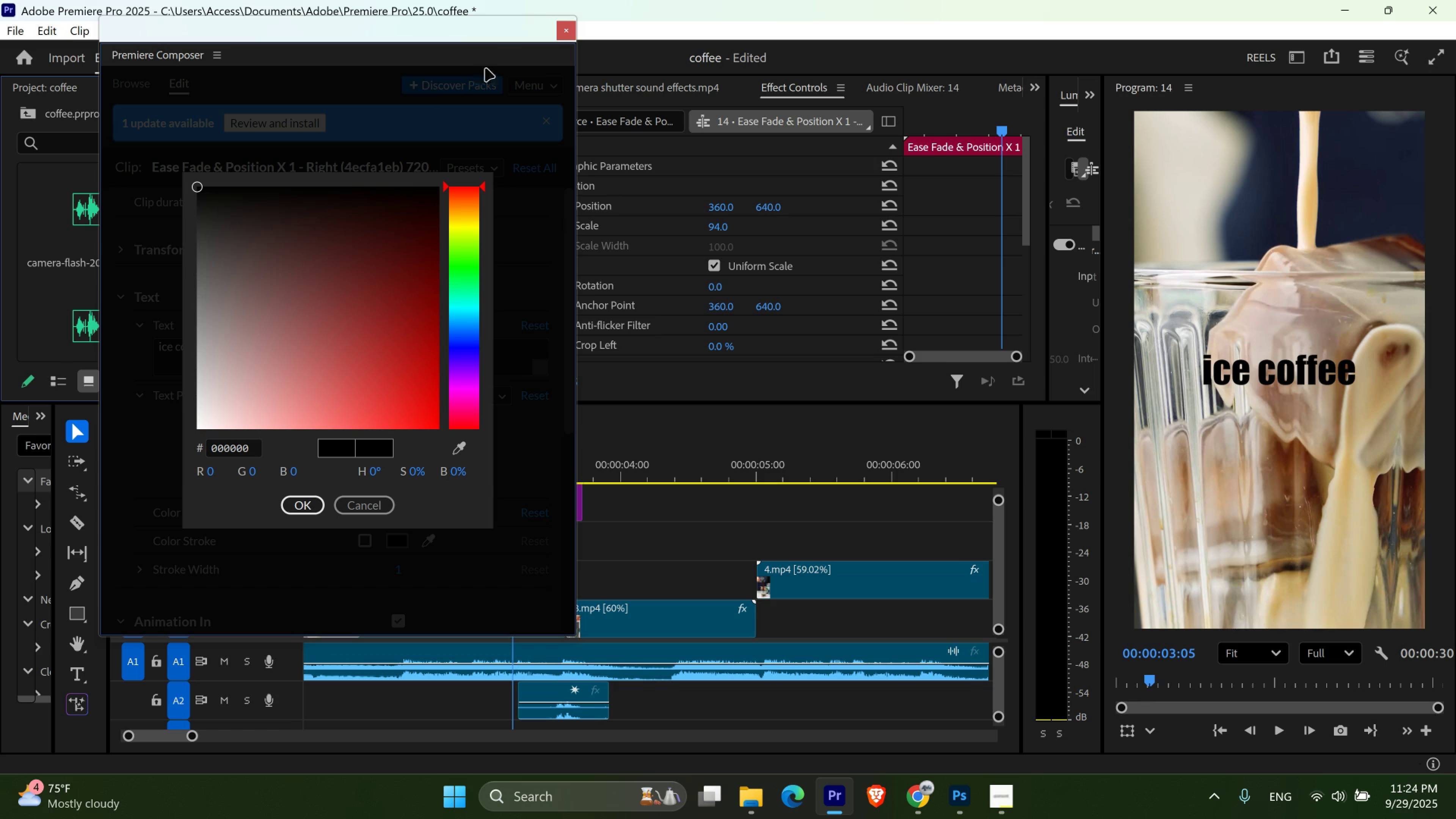 
left_click([568, 32])
 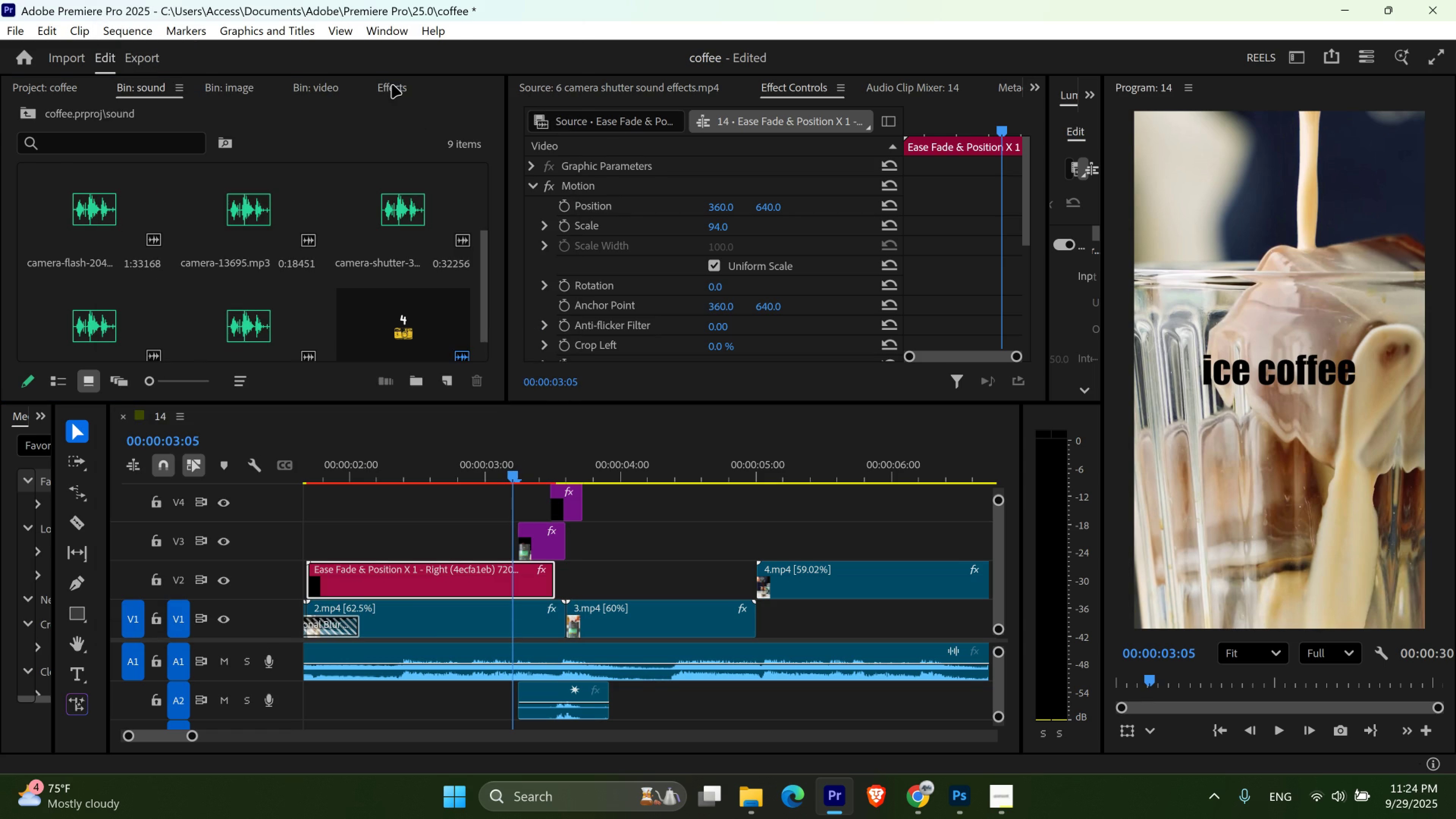 
left_click([392, 85])
 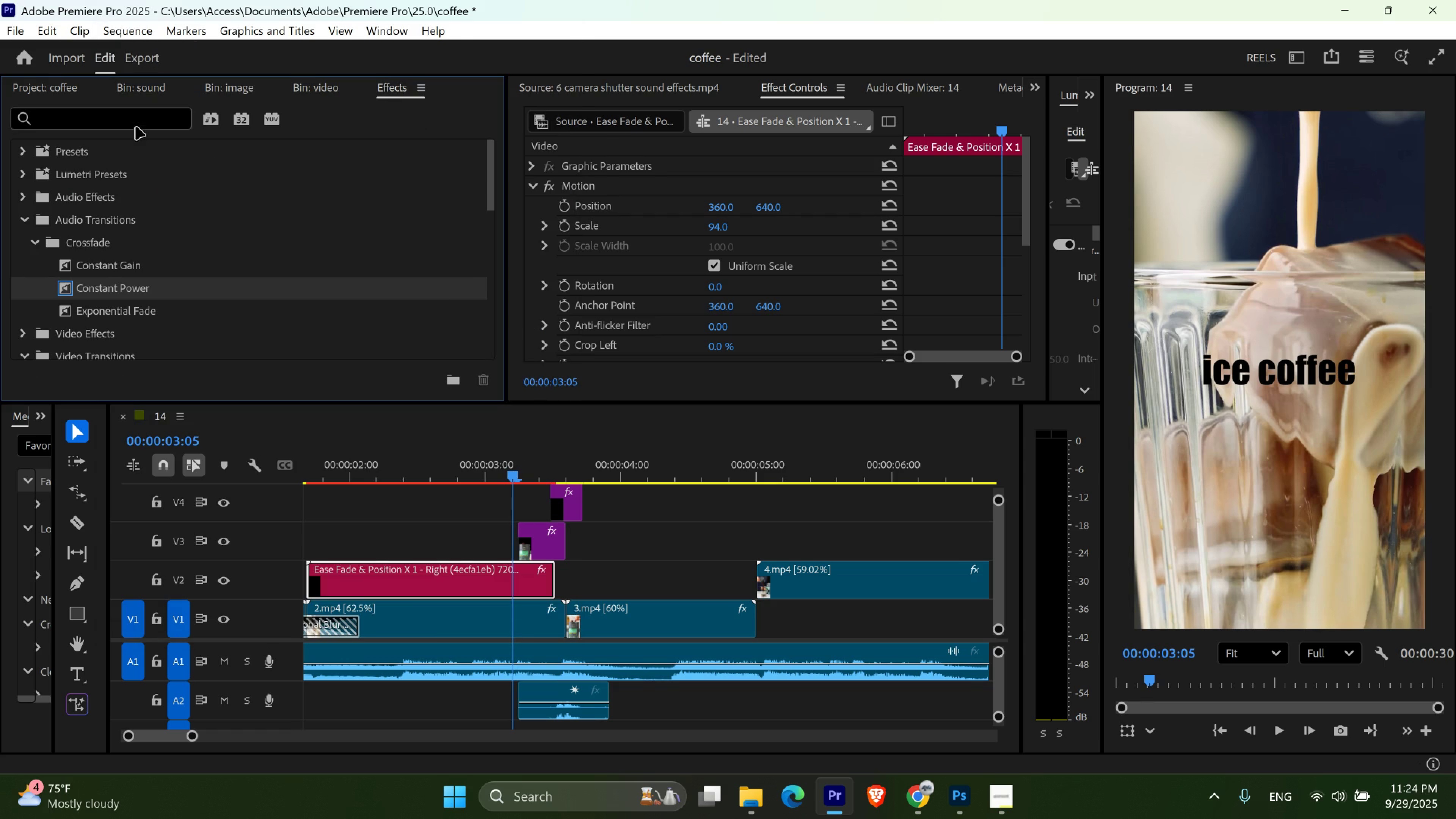 
left_click([135, 120])
 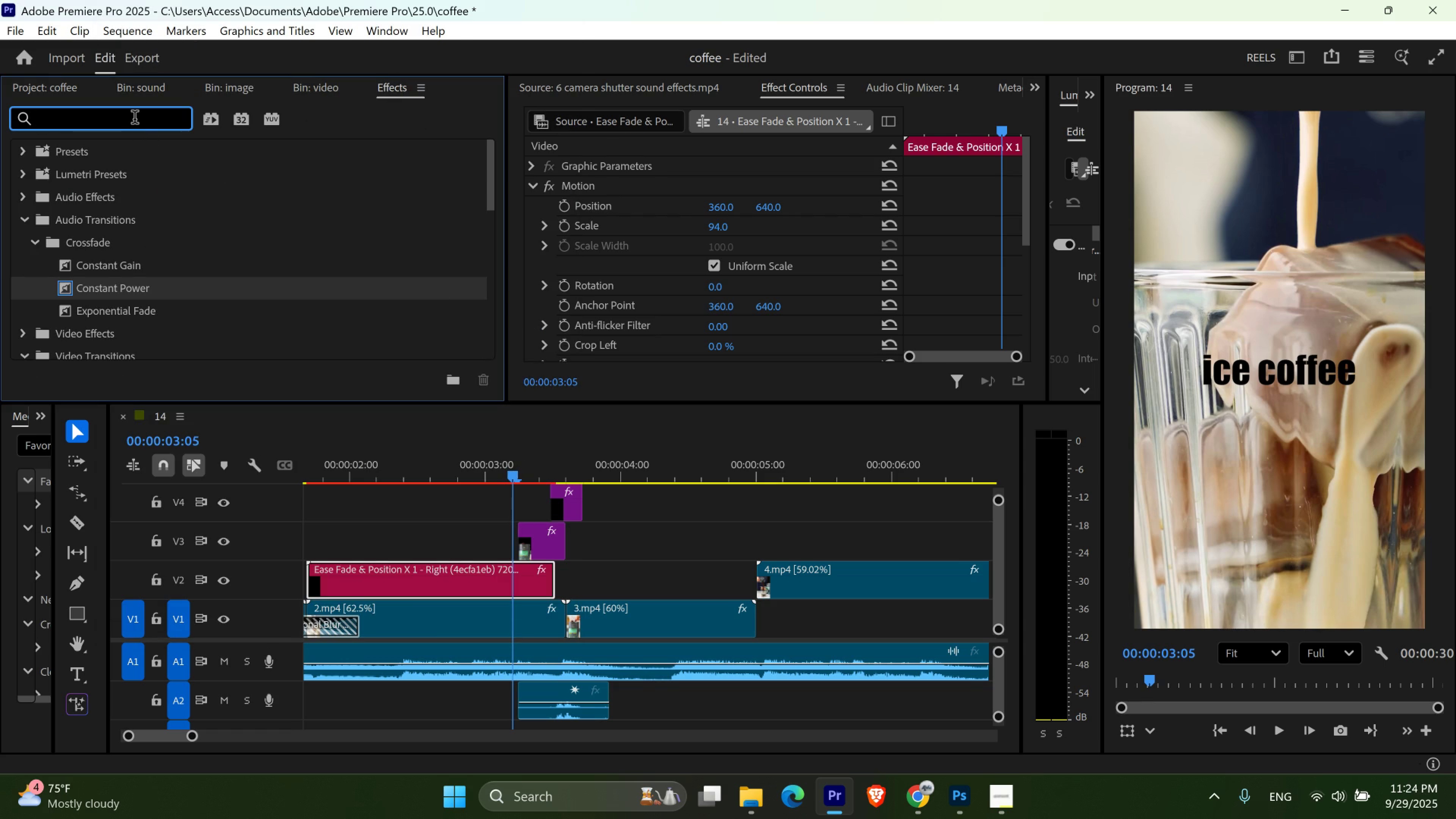 
type(shadow)